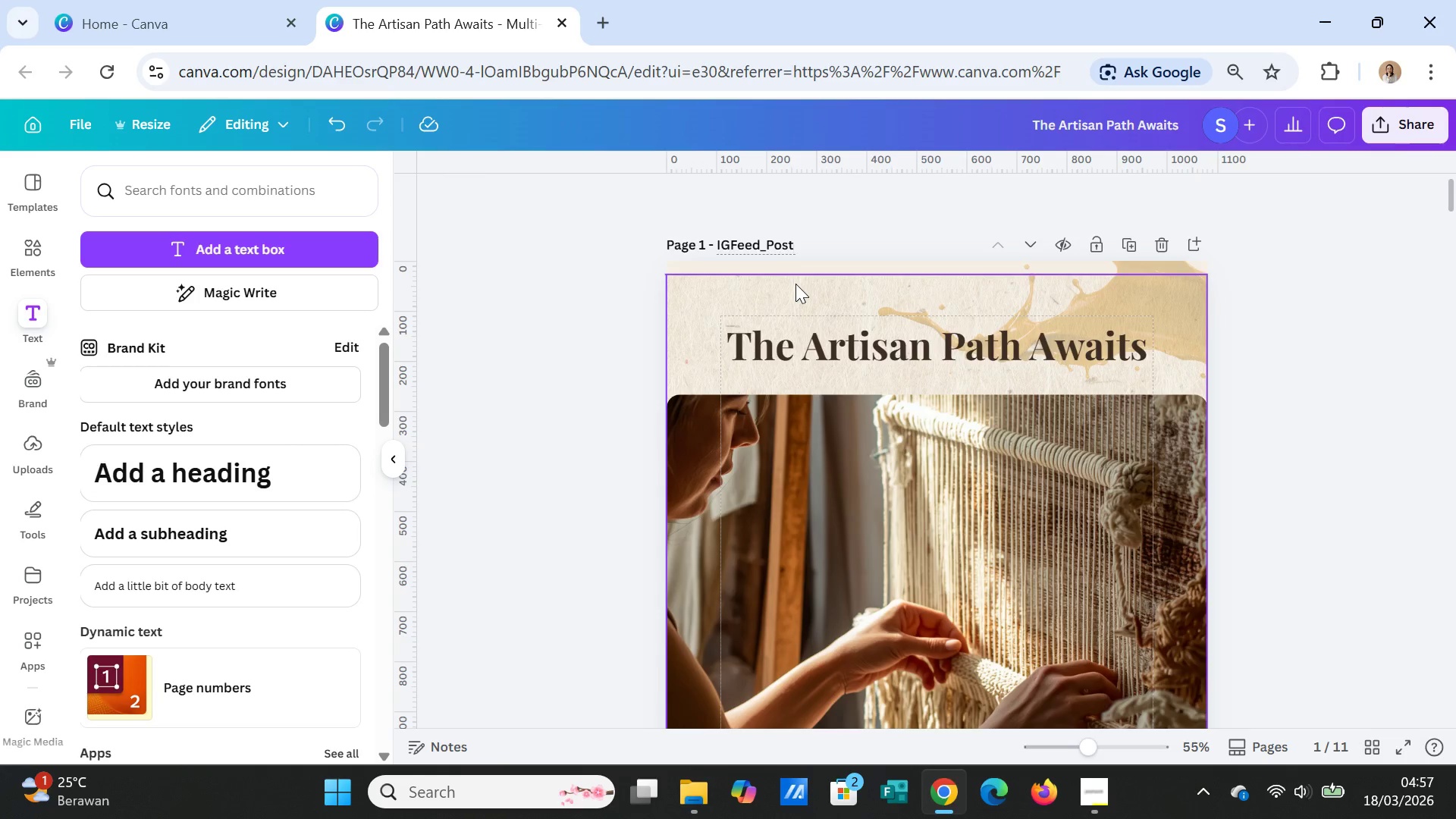 
key(Shift+Minus)
 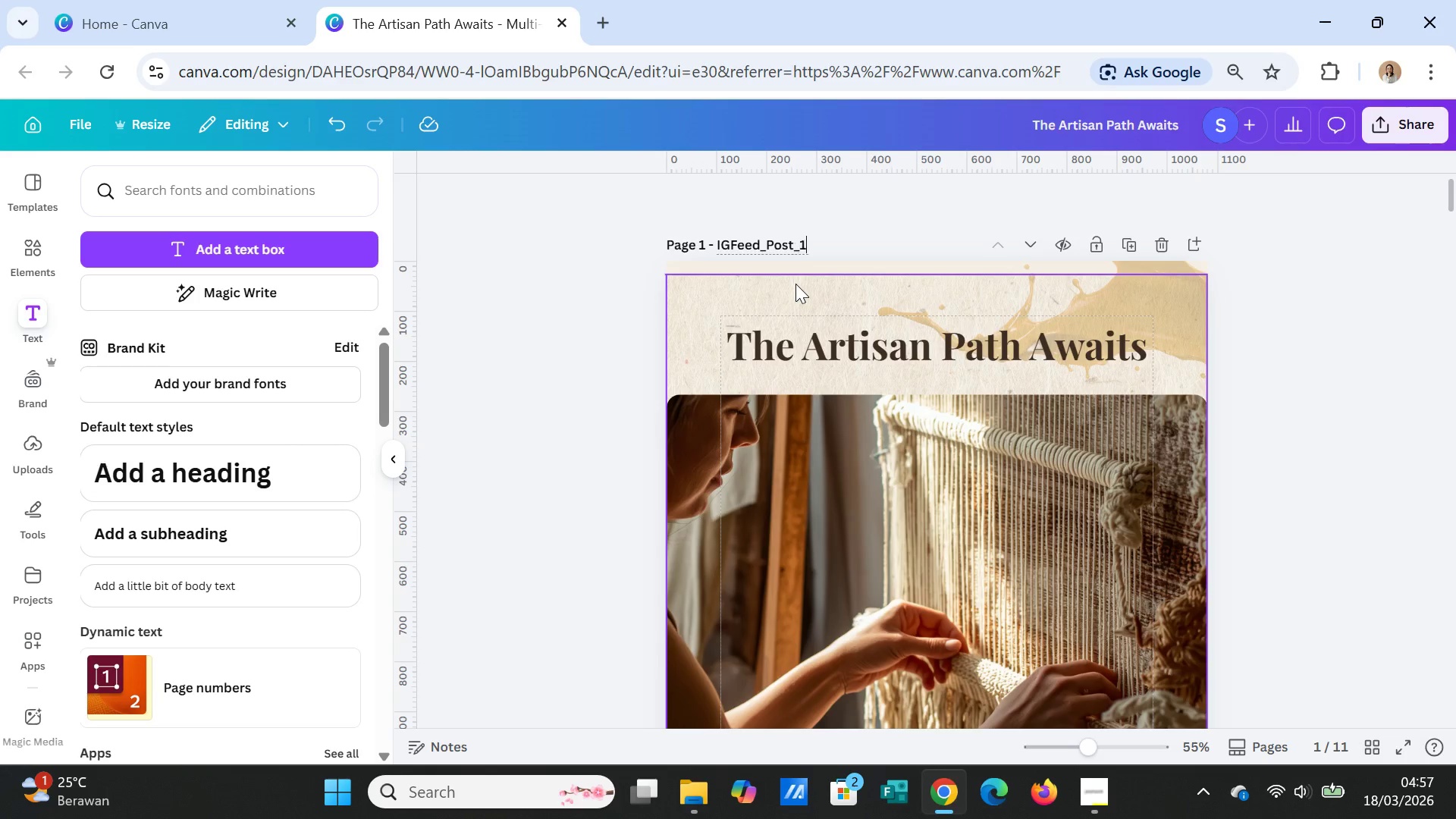 
key(1)
 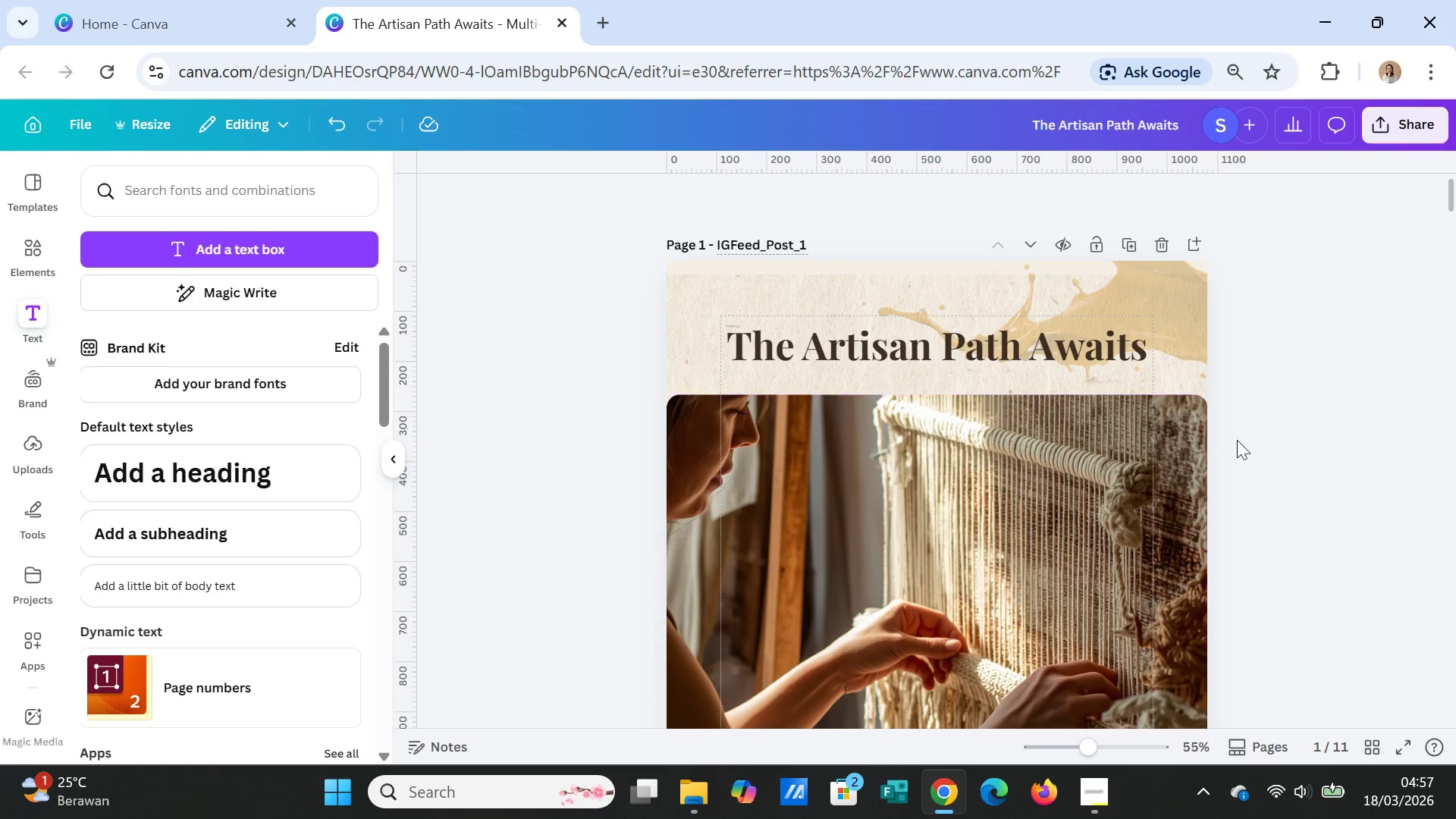 
left_click([1290, 468])
 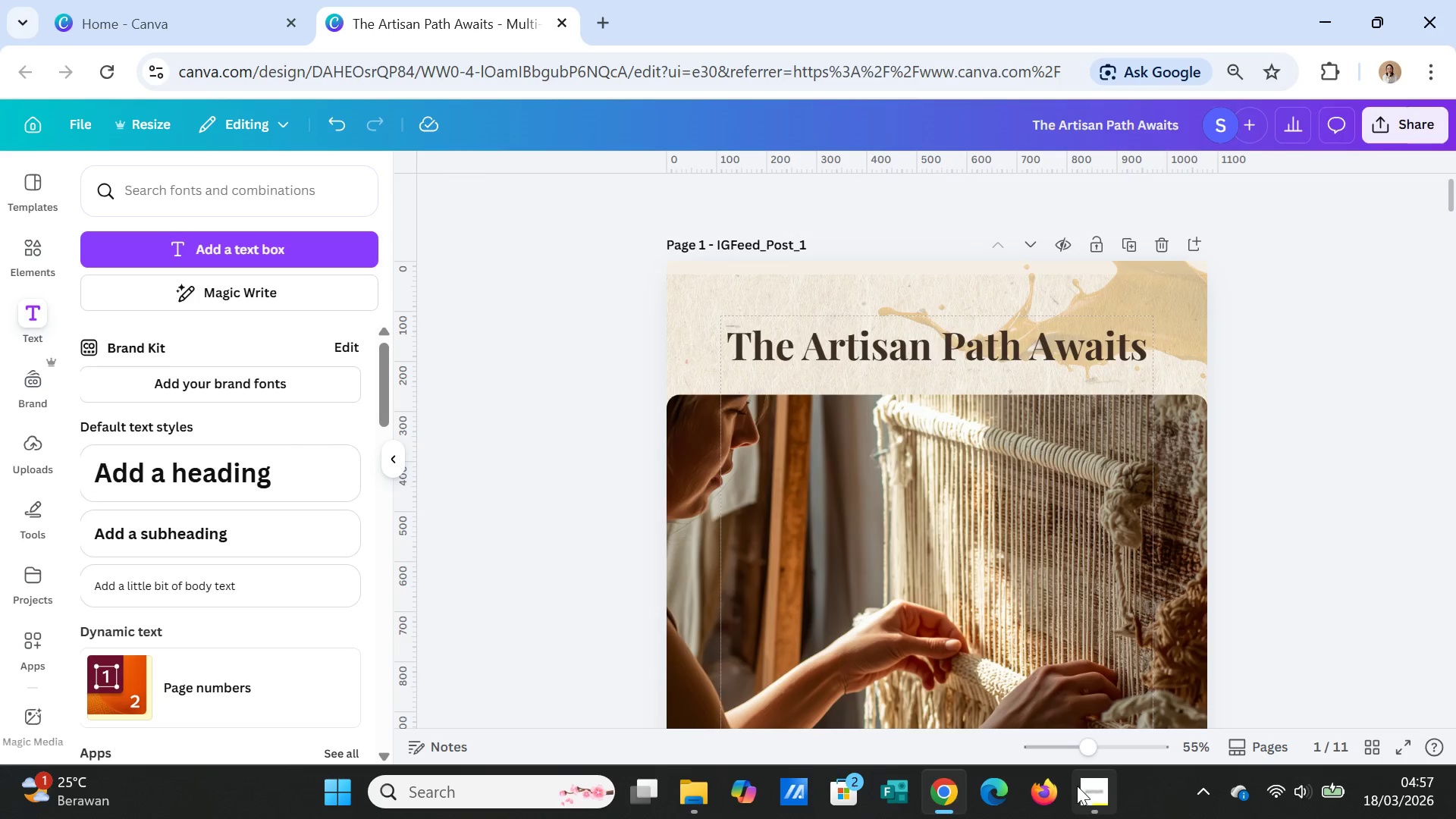 
left_click([1079, 786])